 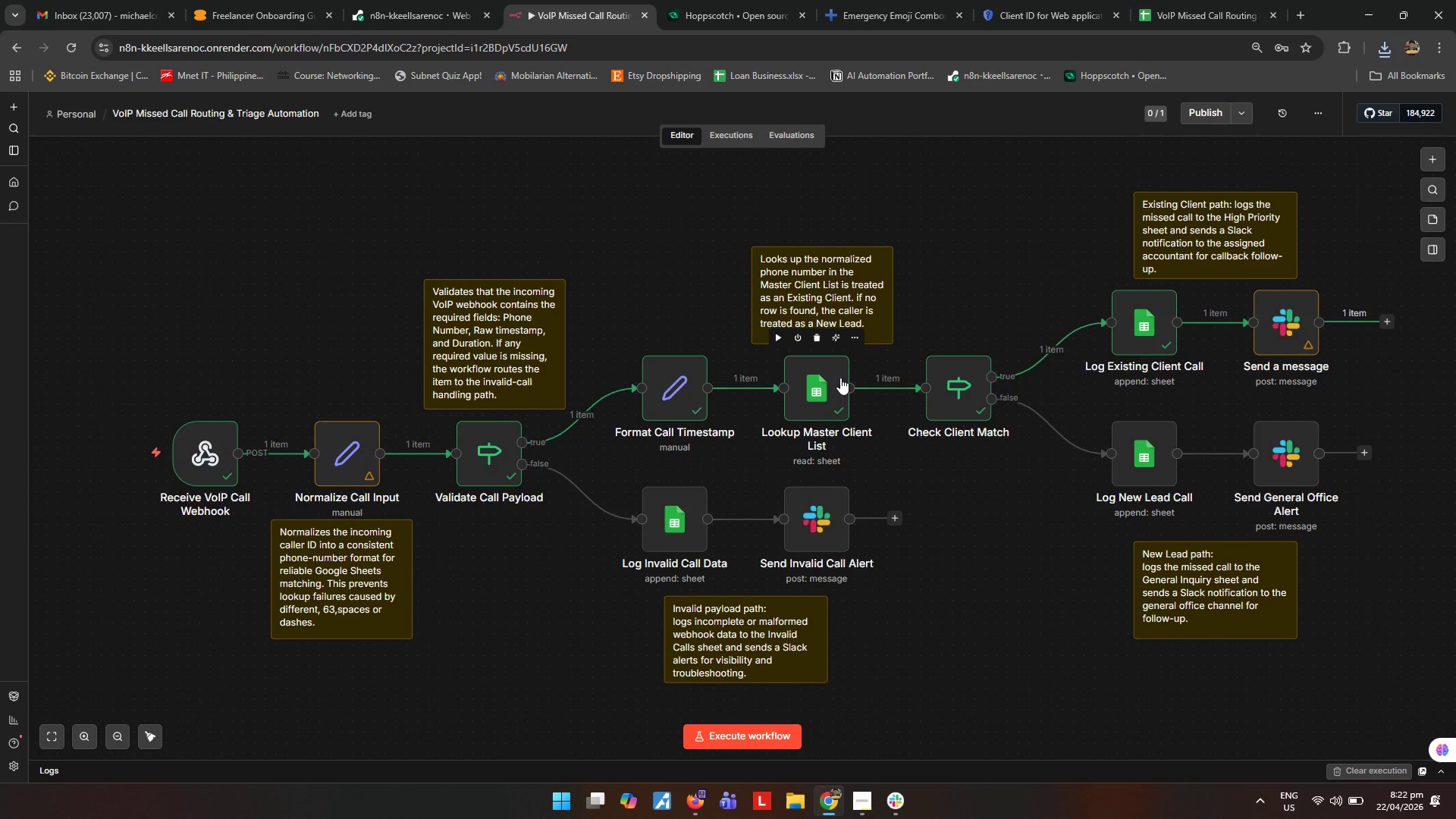 
key(Meta+Shift+MetaLeft)
 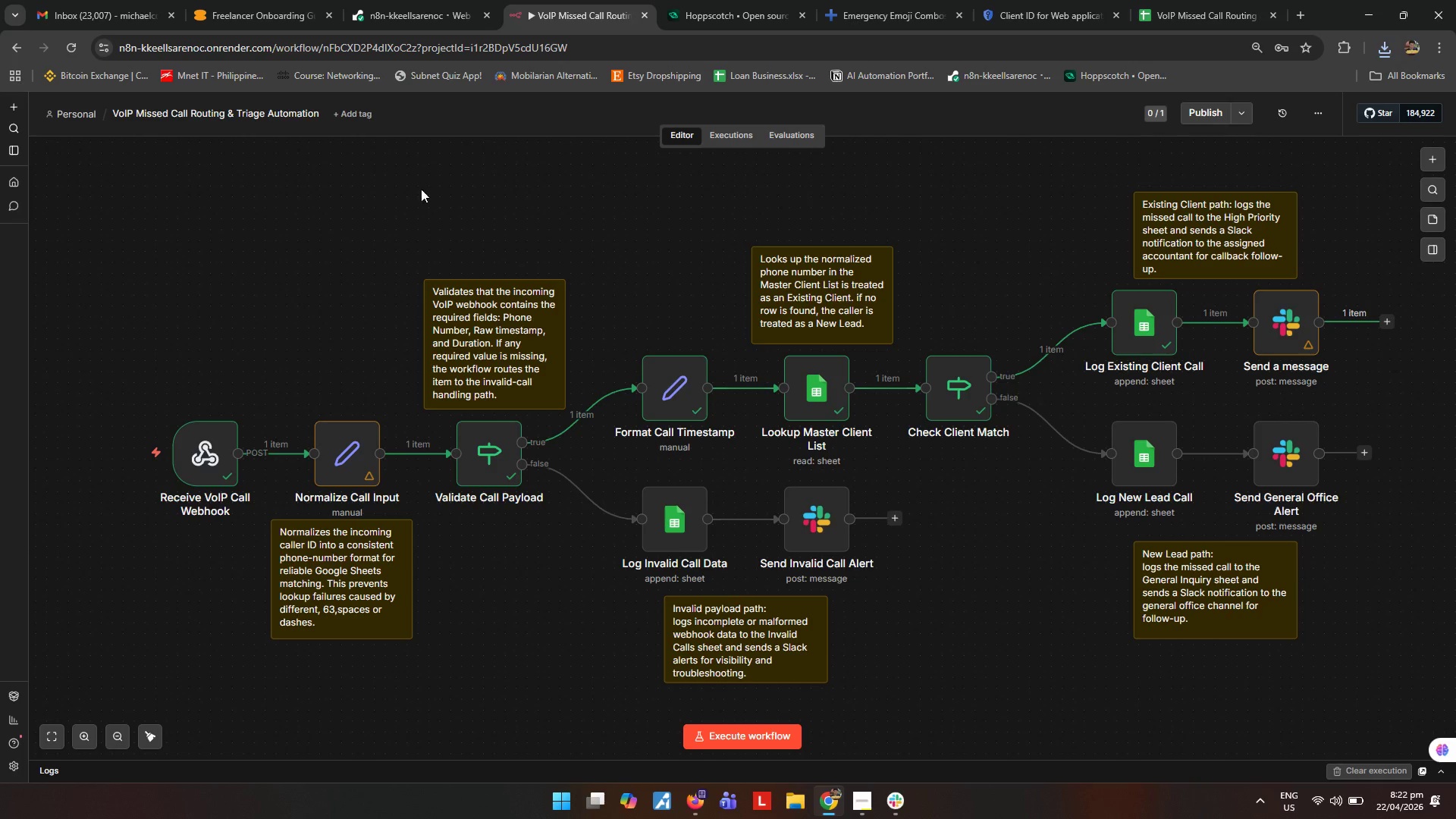 
key(Shift+ShiftLeft)
 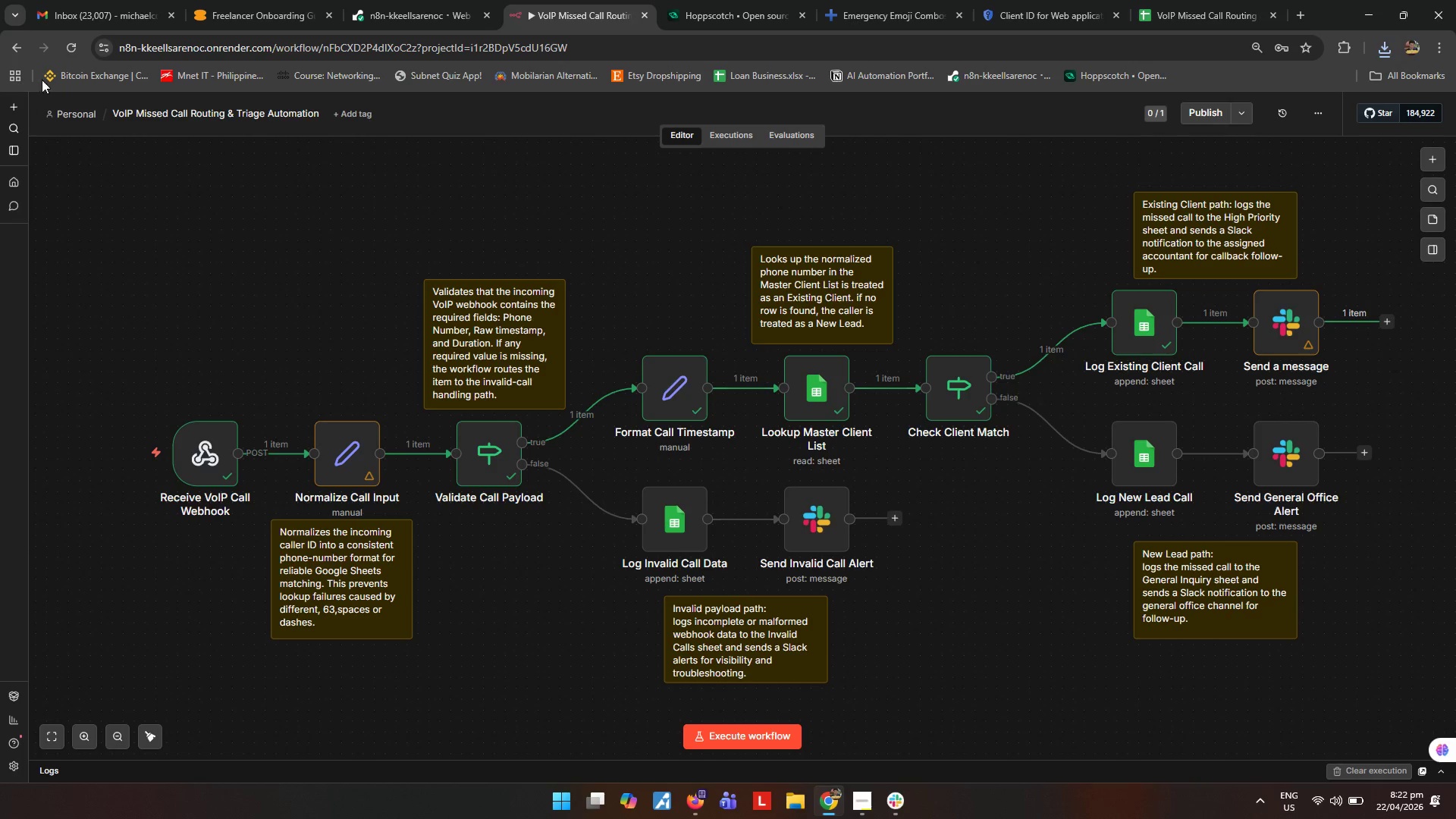 
key(Meta+Shift+S)
 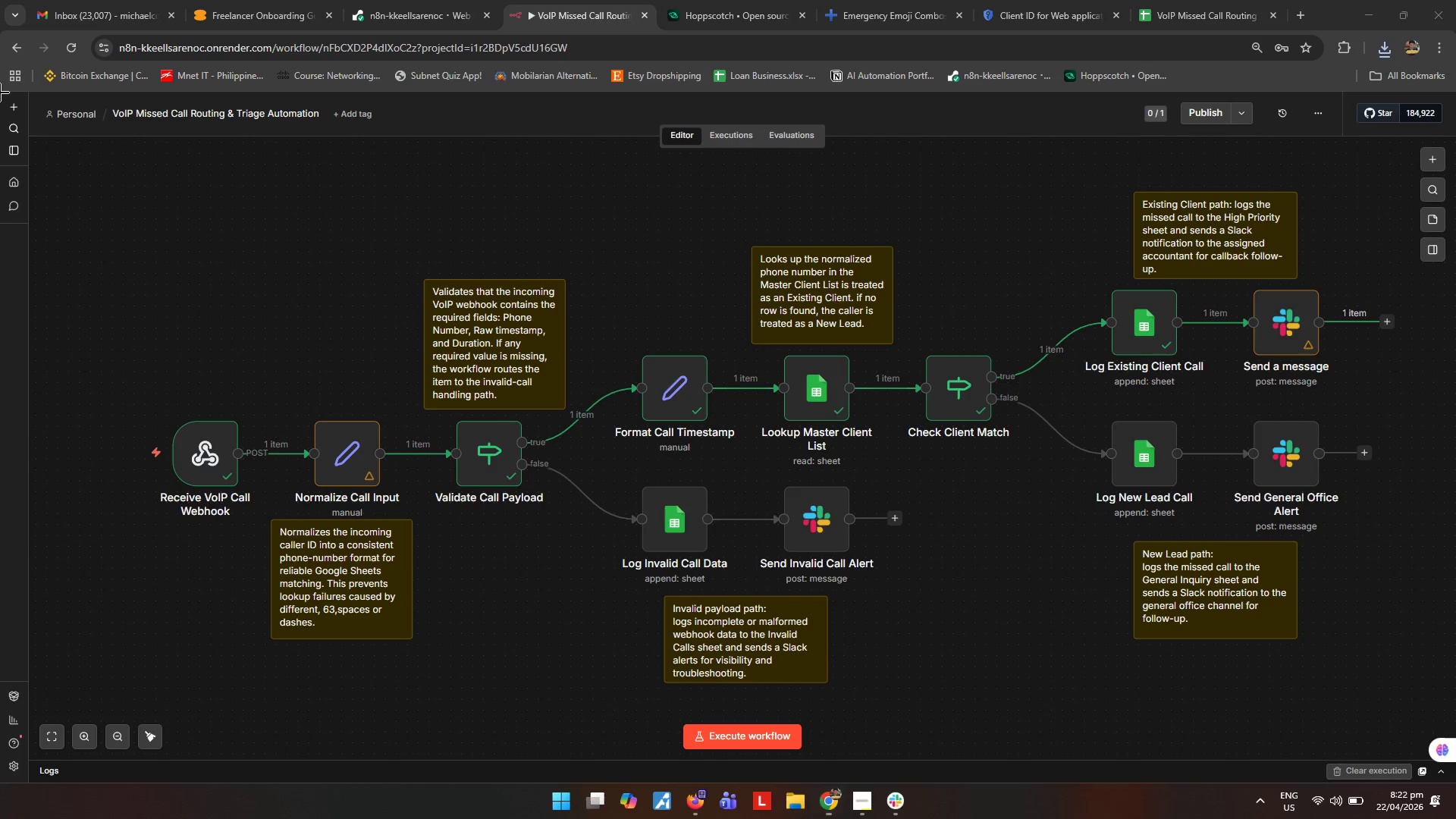 
left_click_drag(start_coordinate=[0, 91], to_coordinate=[1454, 783])
 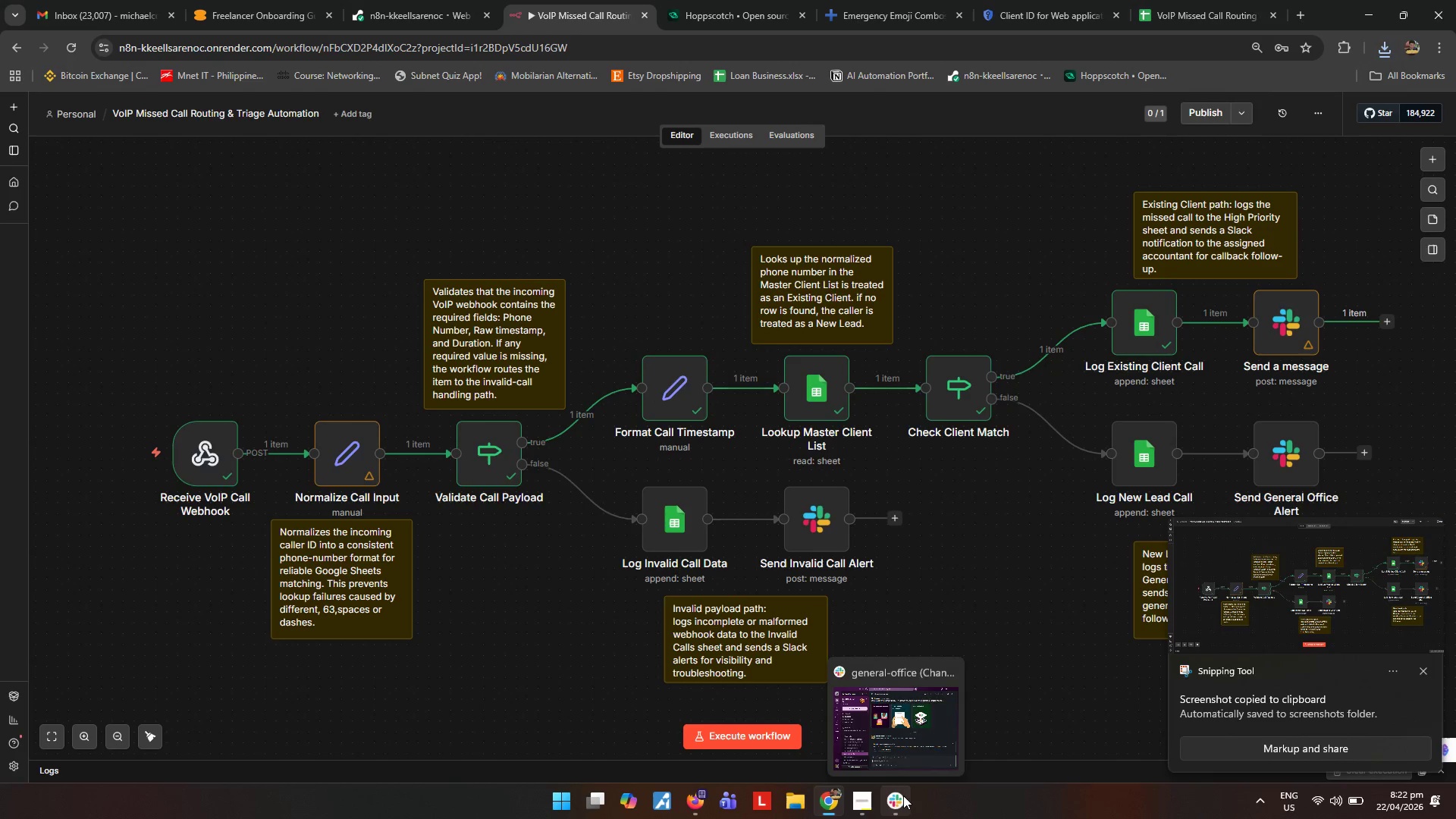 
left_click([1266, 607])
 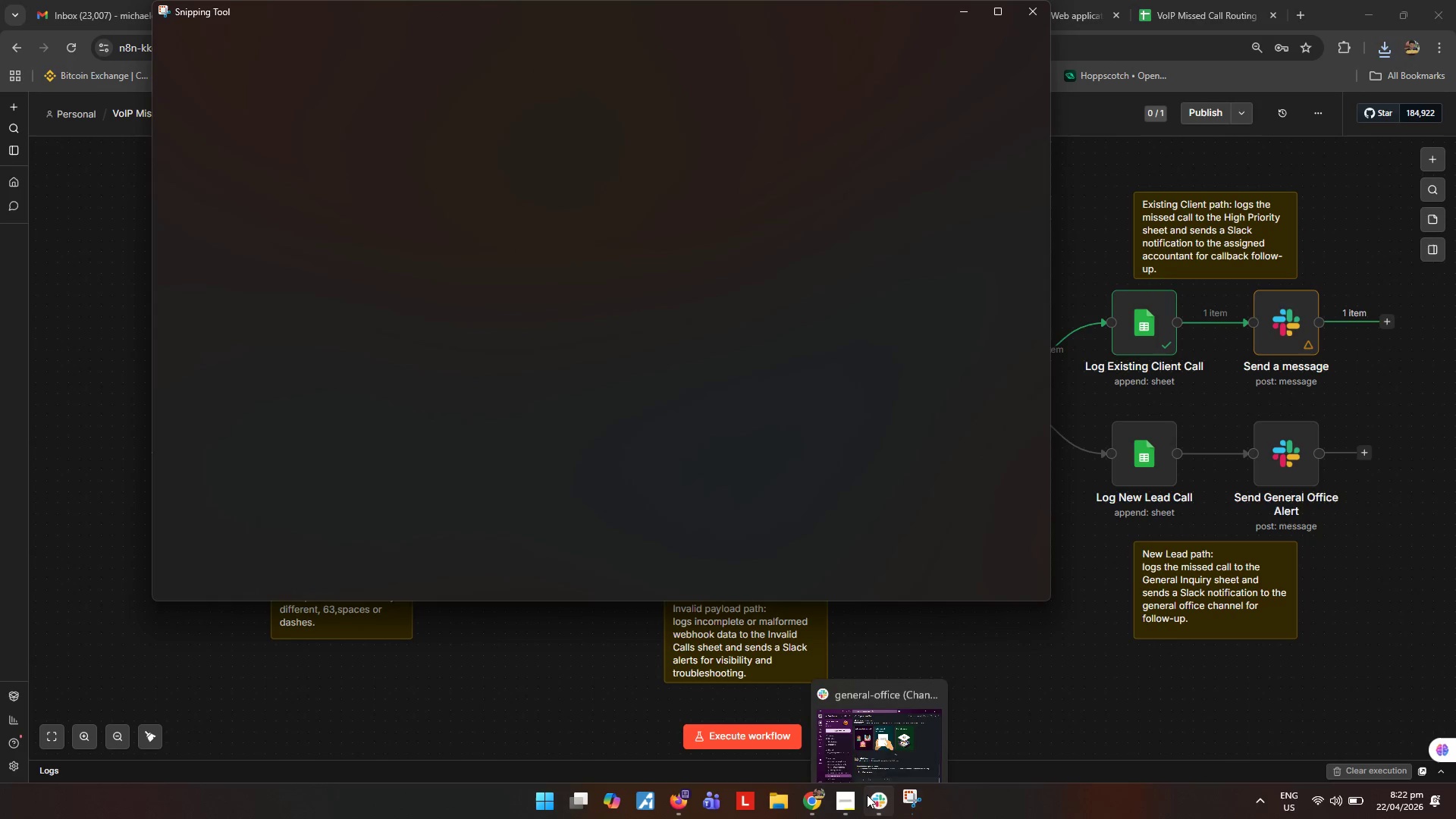 
key(Control+ControlLeft)
 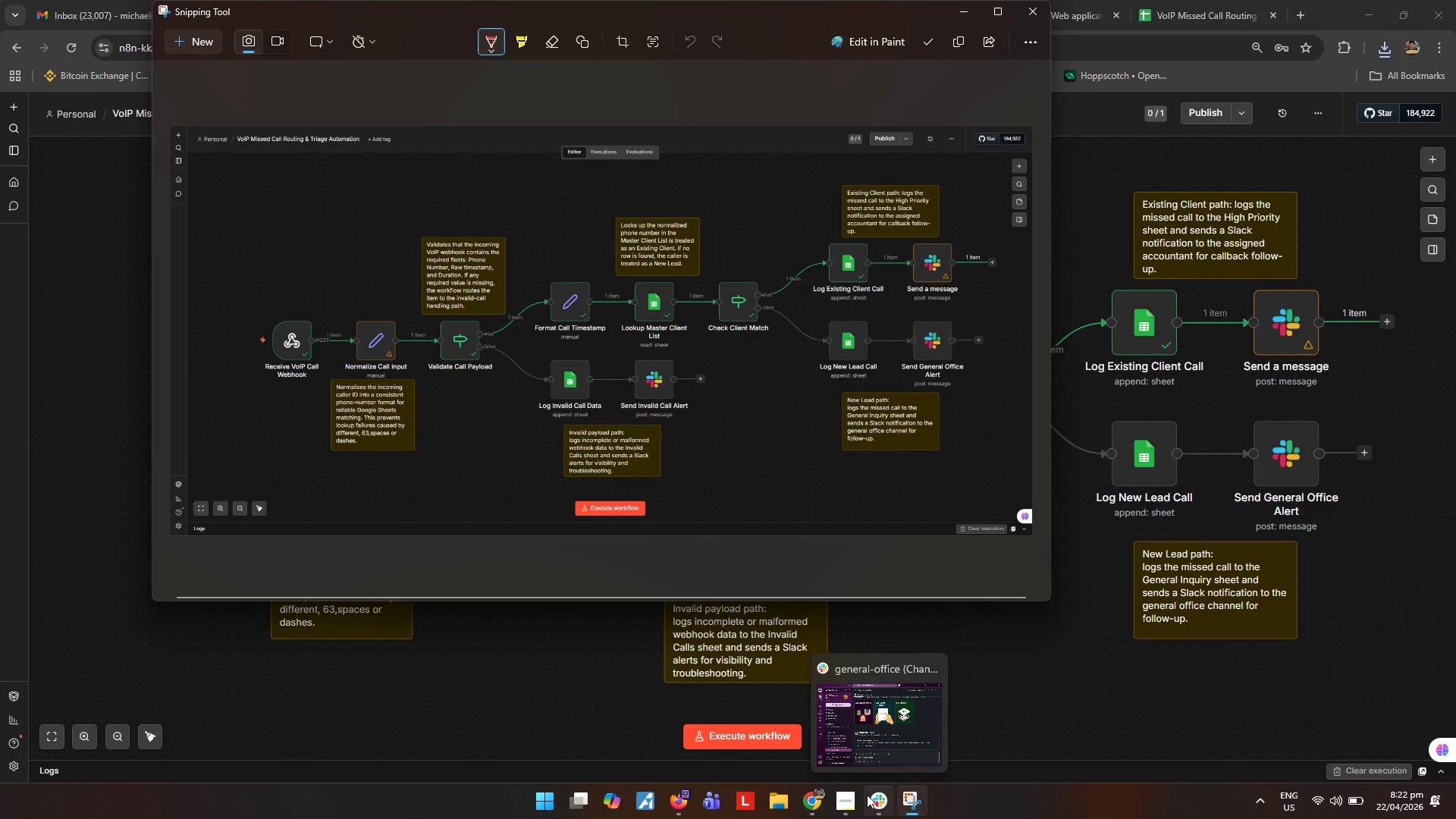 
key(Control+S)
 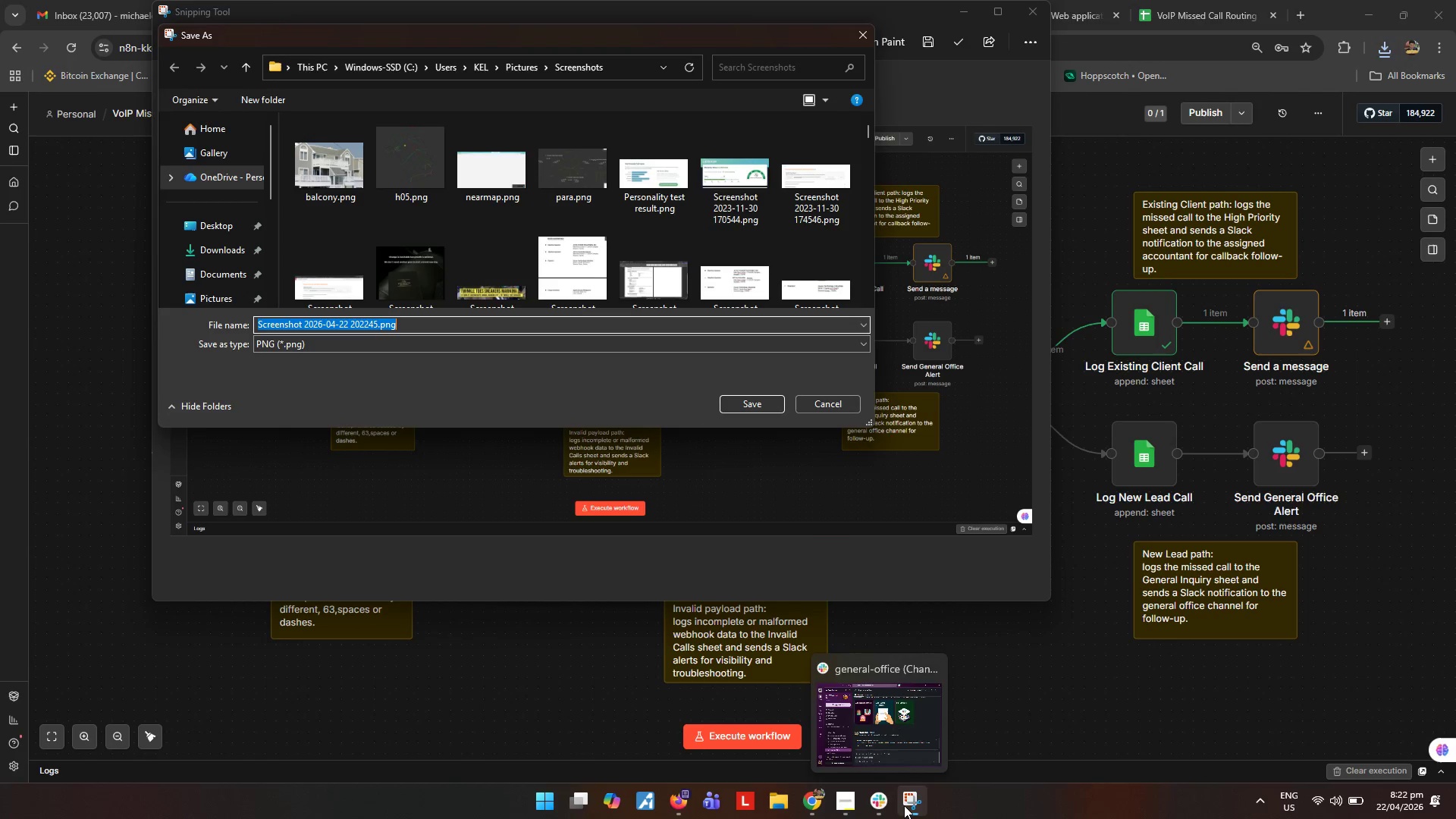 
left_click([853, 798])